 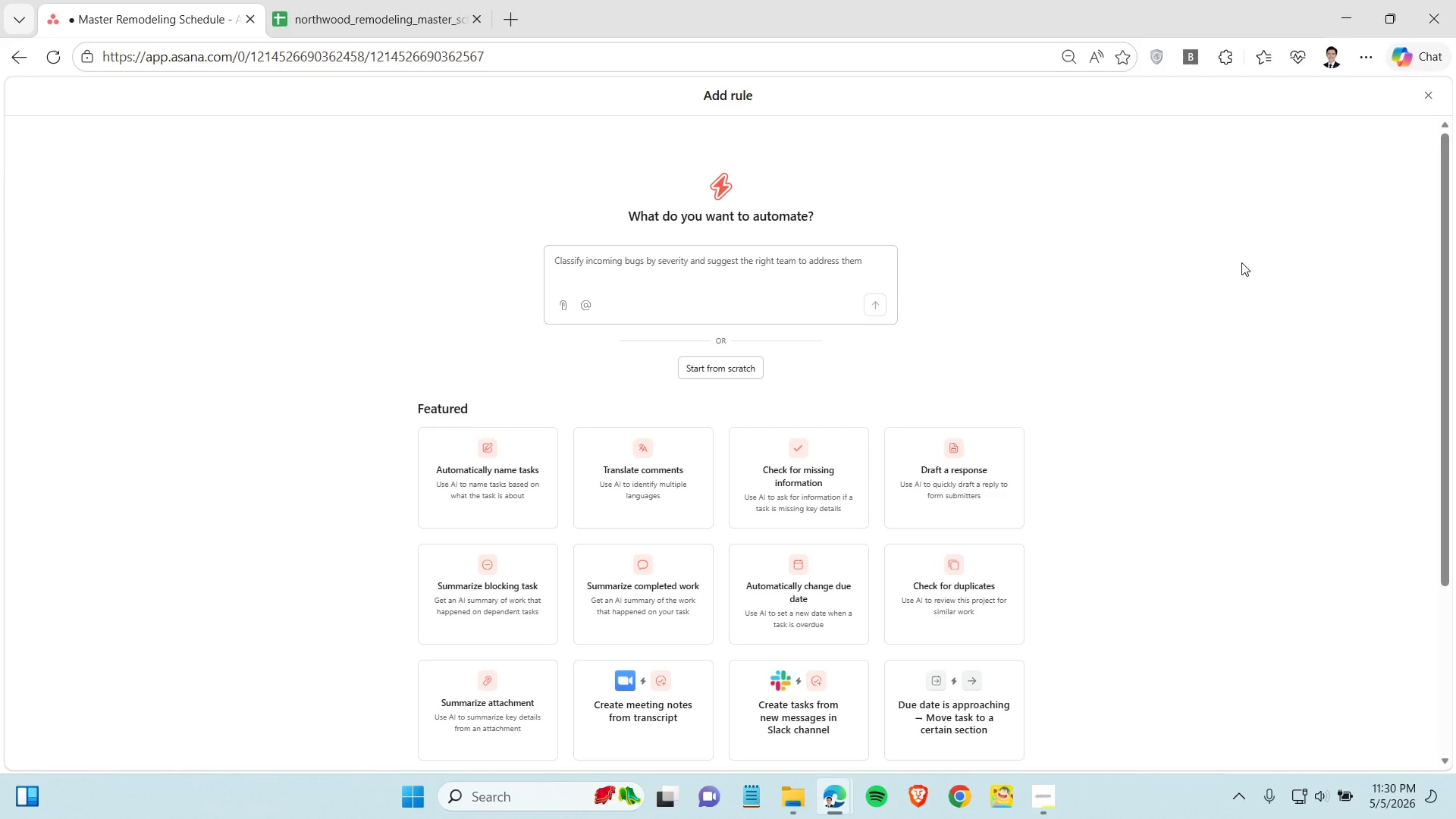 
left_click([733, 368])
 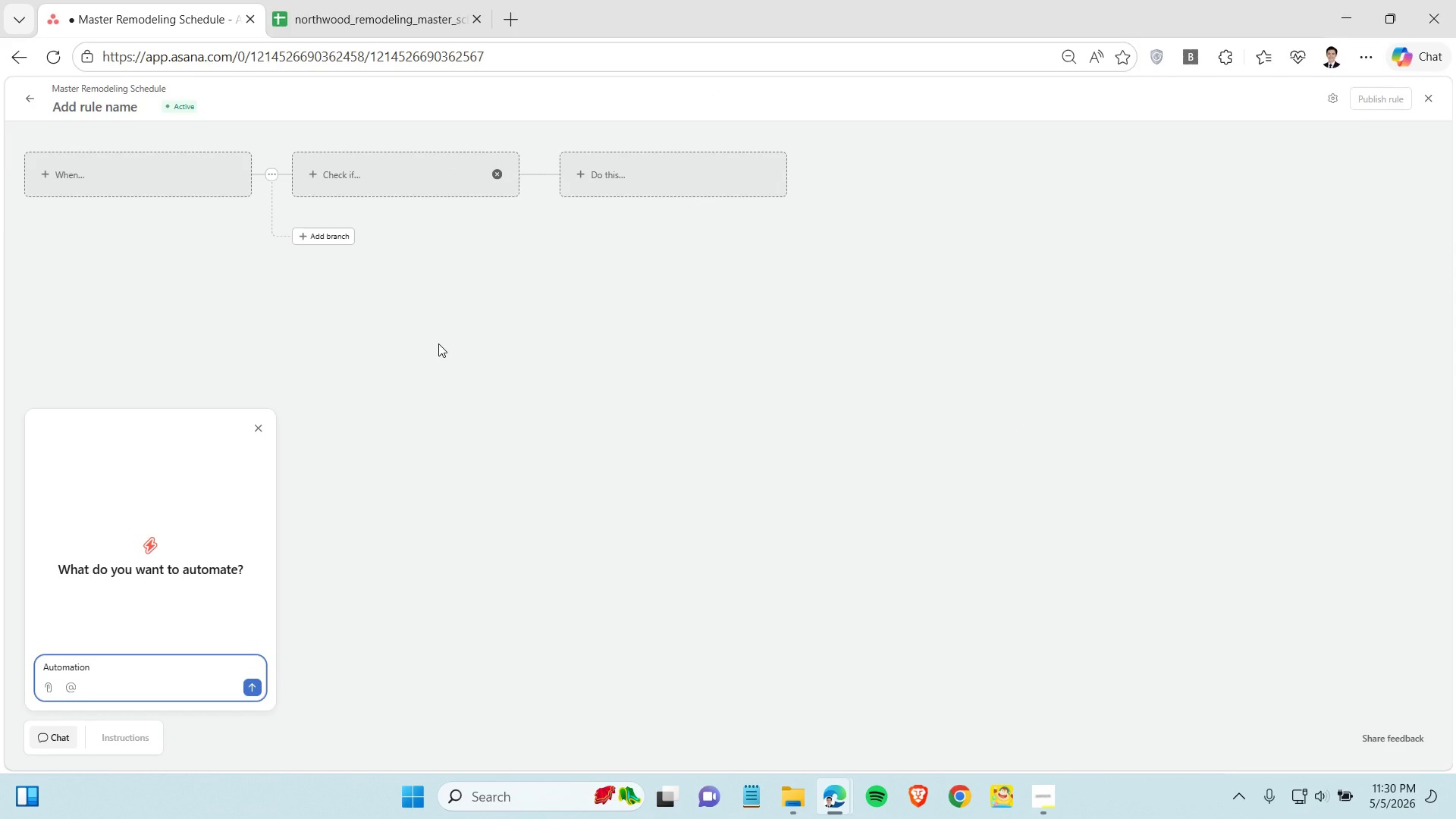 
wait(10.89)
 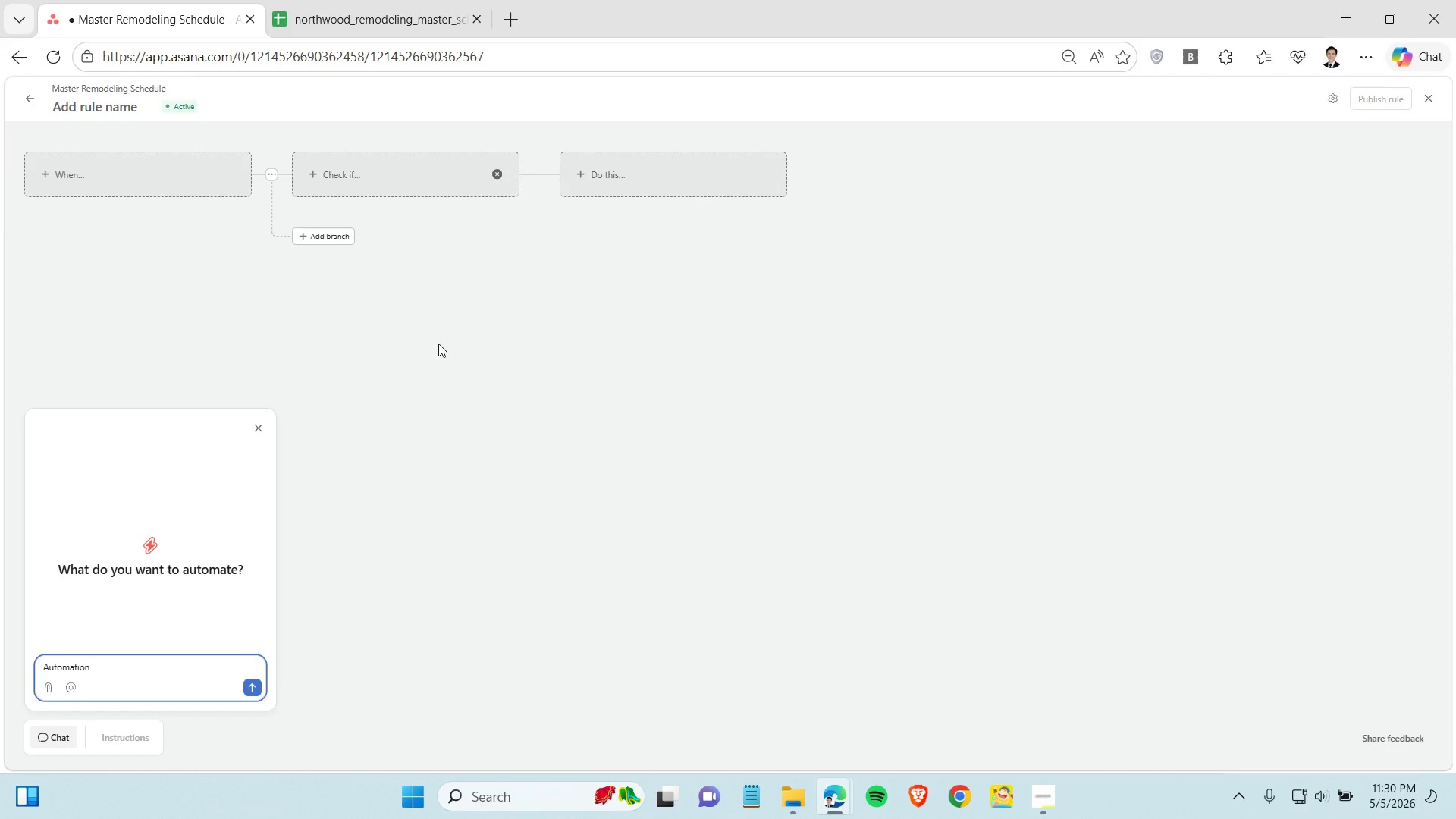 
left_click([262, 428])
 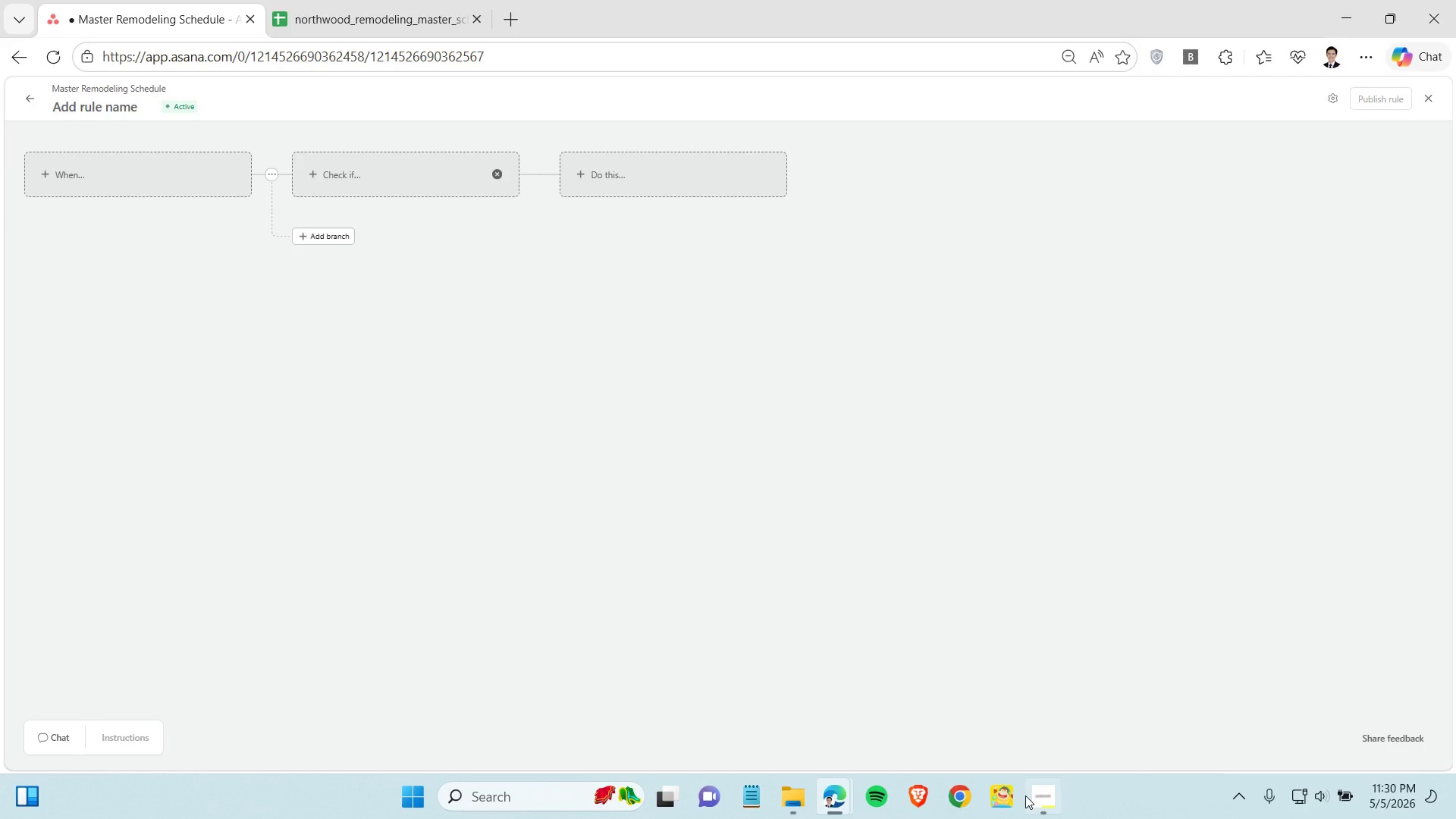 
left_click([1032, 798])